 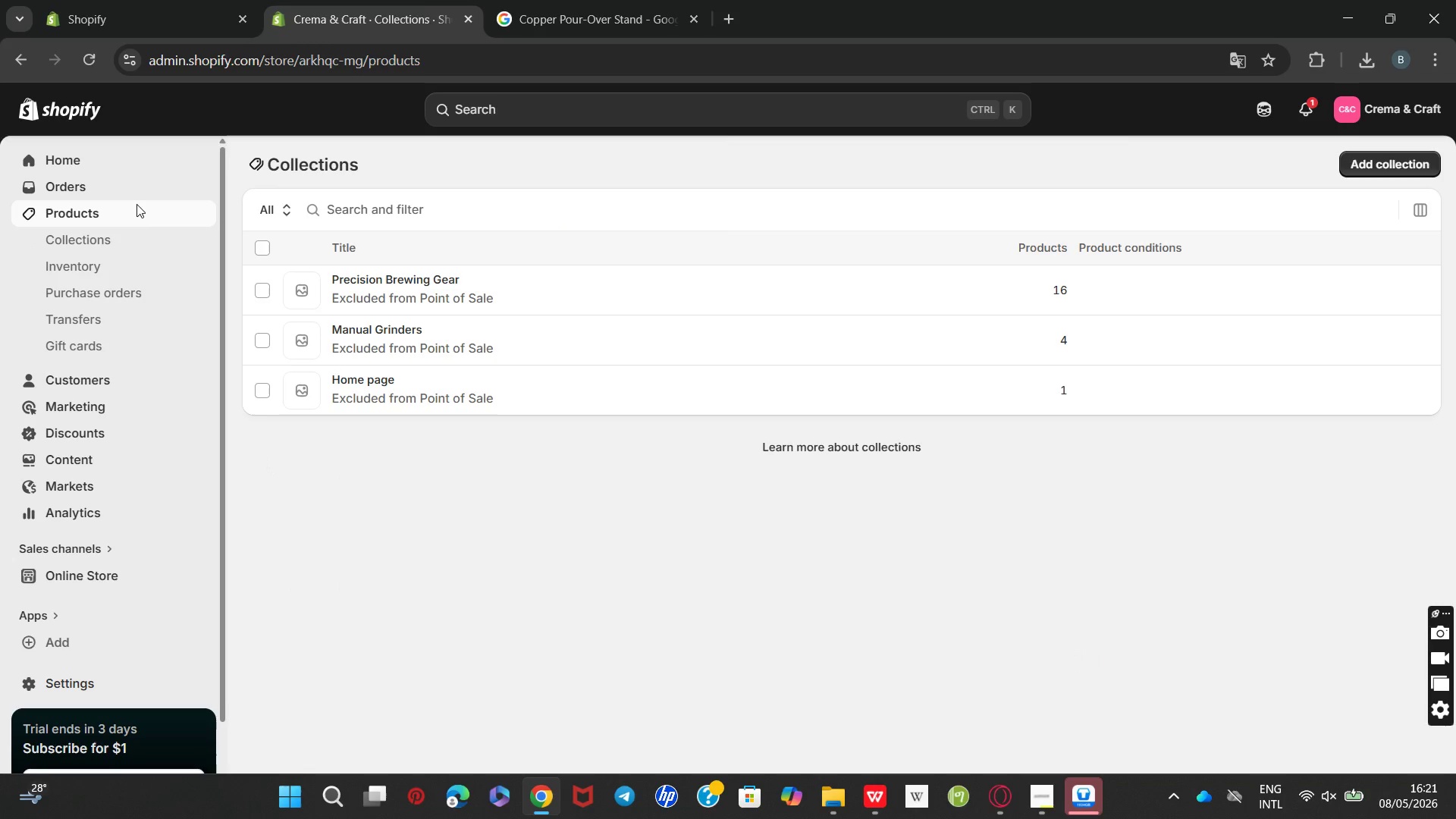 
left_click([262, 249])
 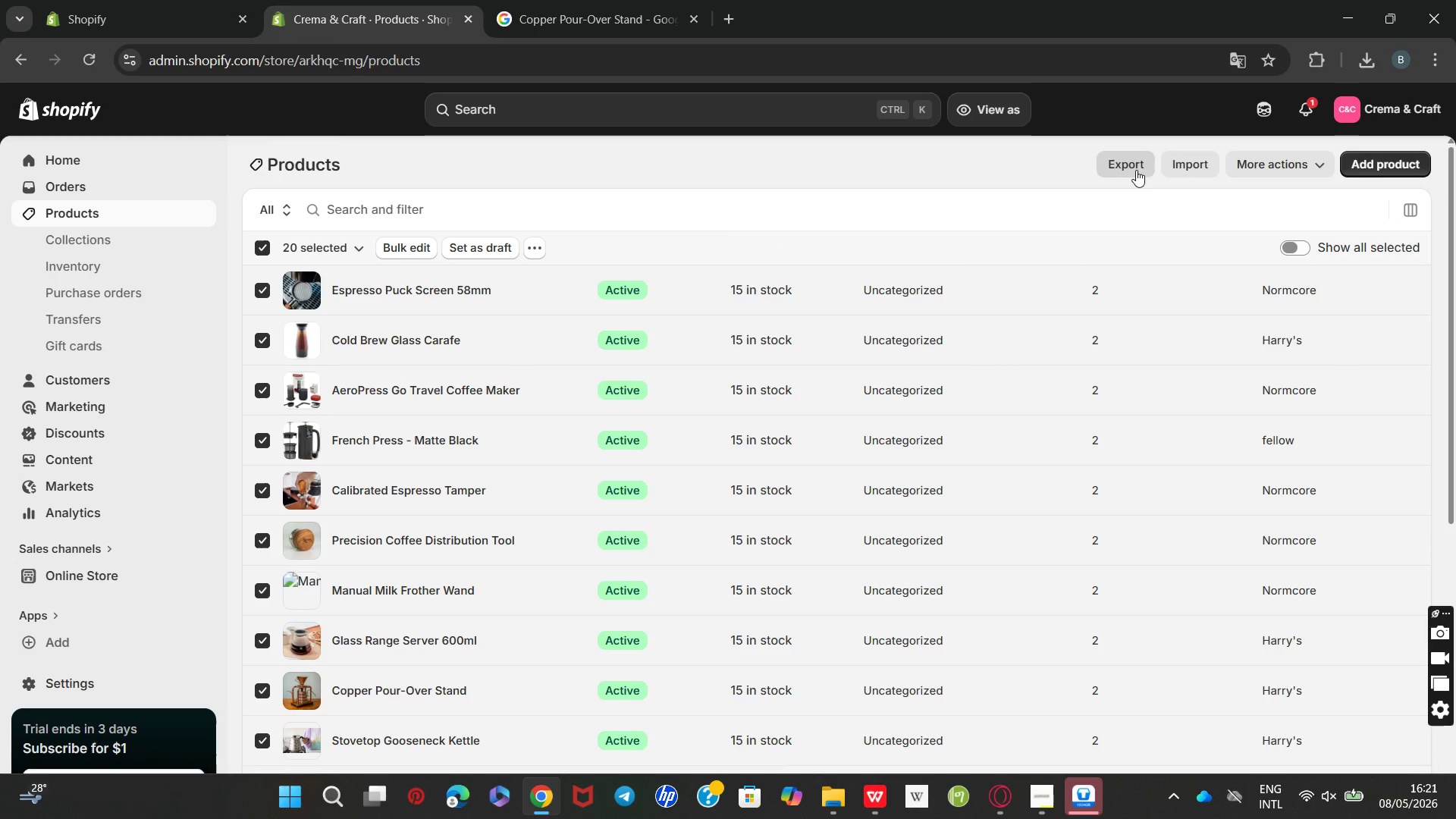 
left_click([1116, 159])
 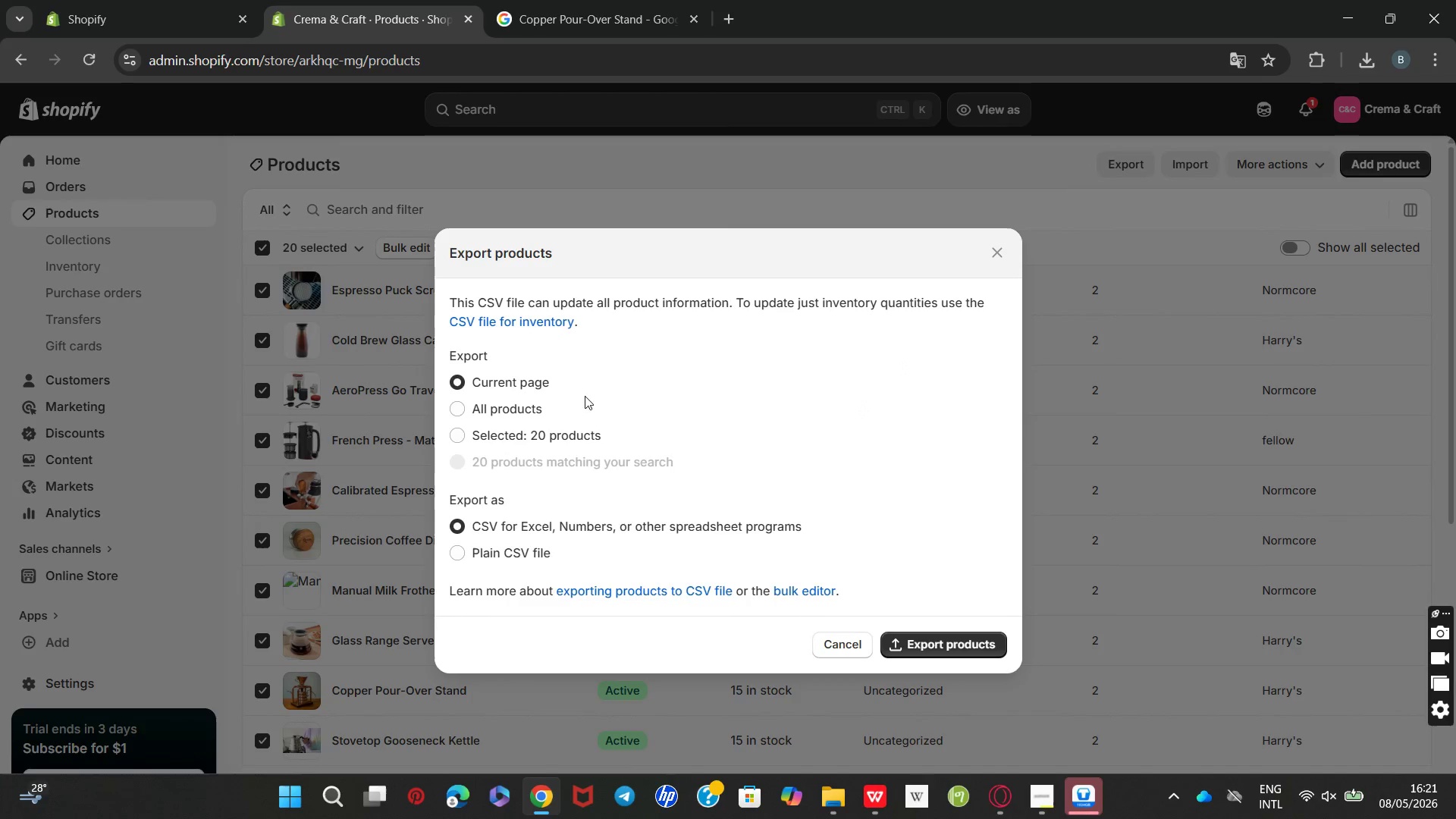 
left_click([565, 421])
 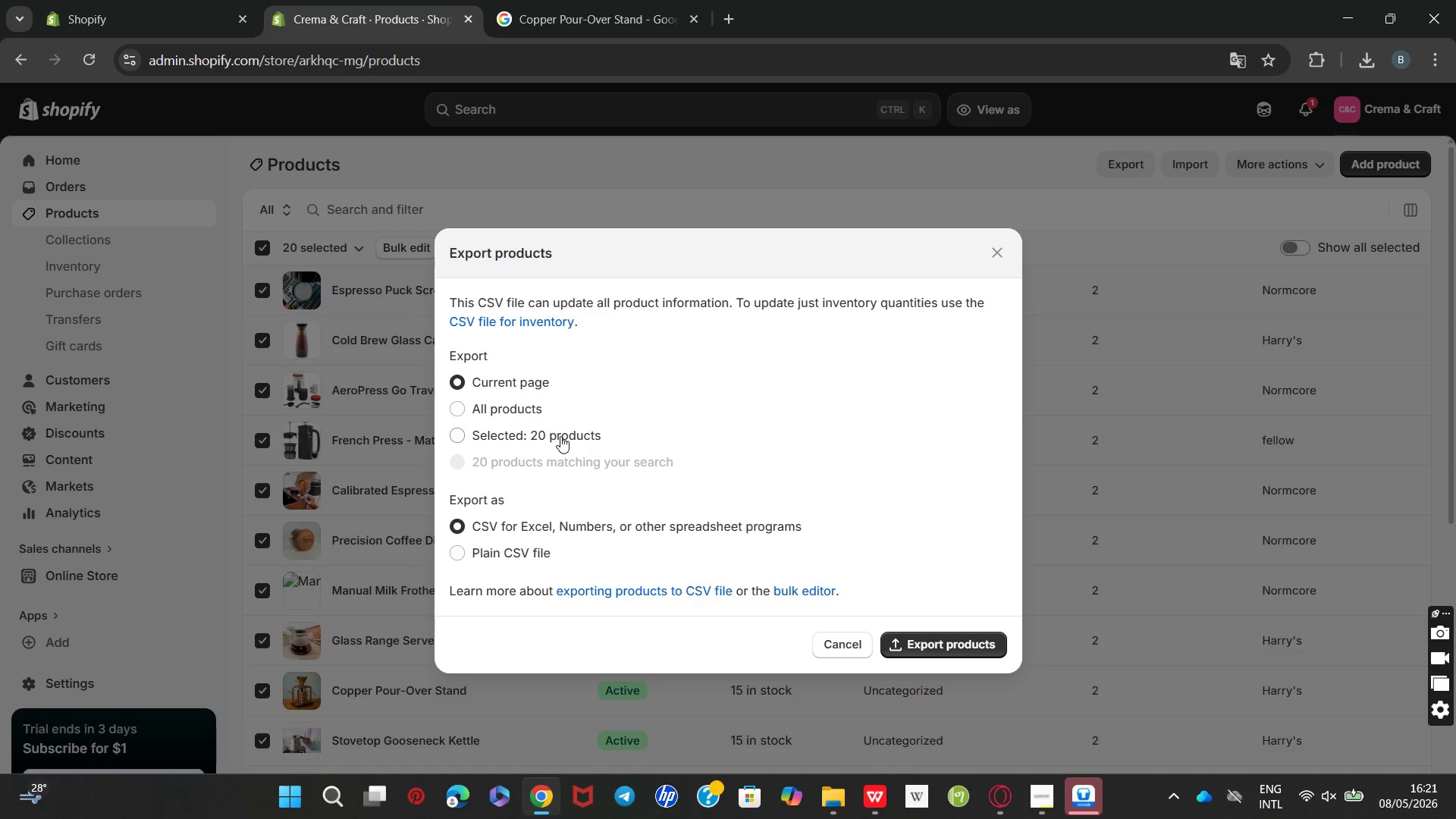 
left_click([560, 437])
 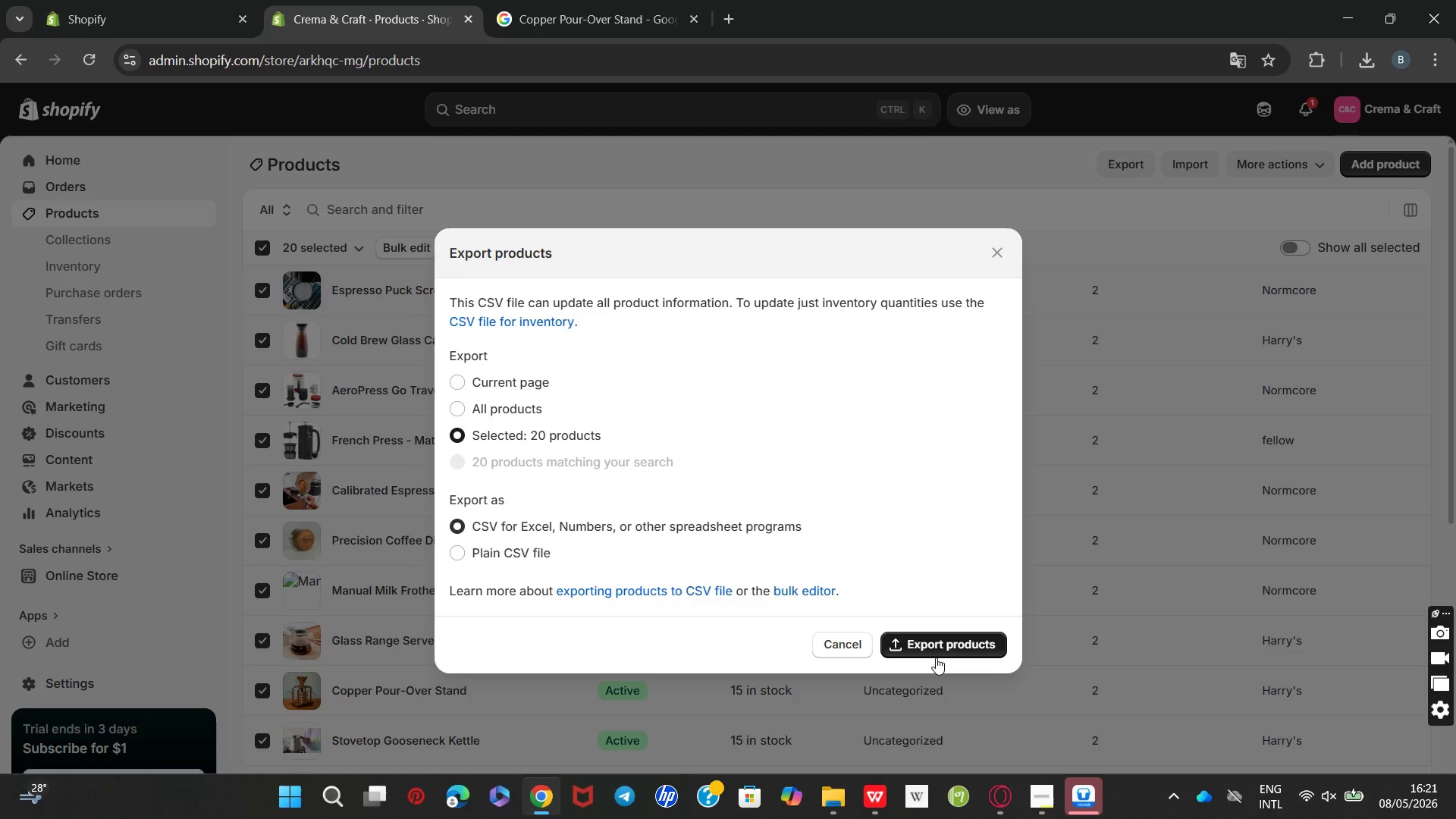 
left_click([936, 657])
 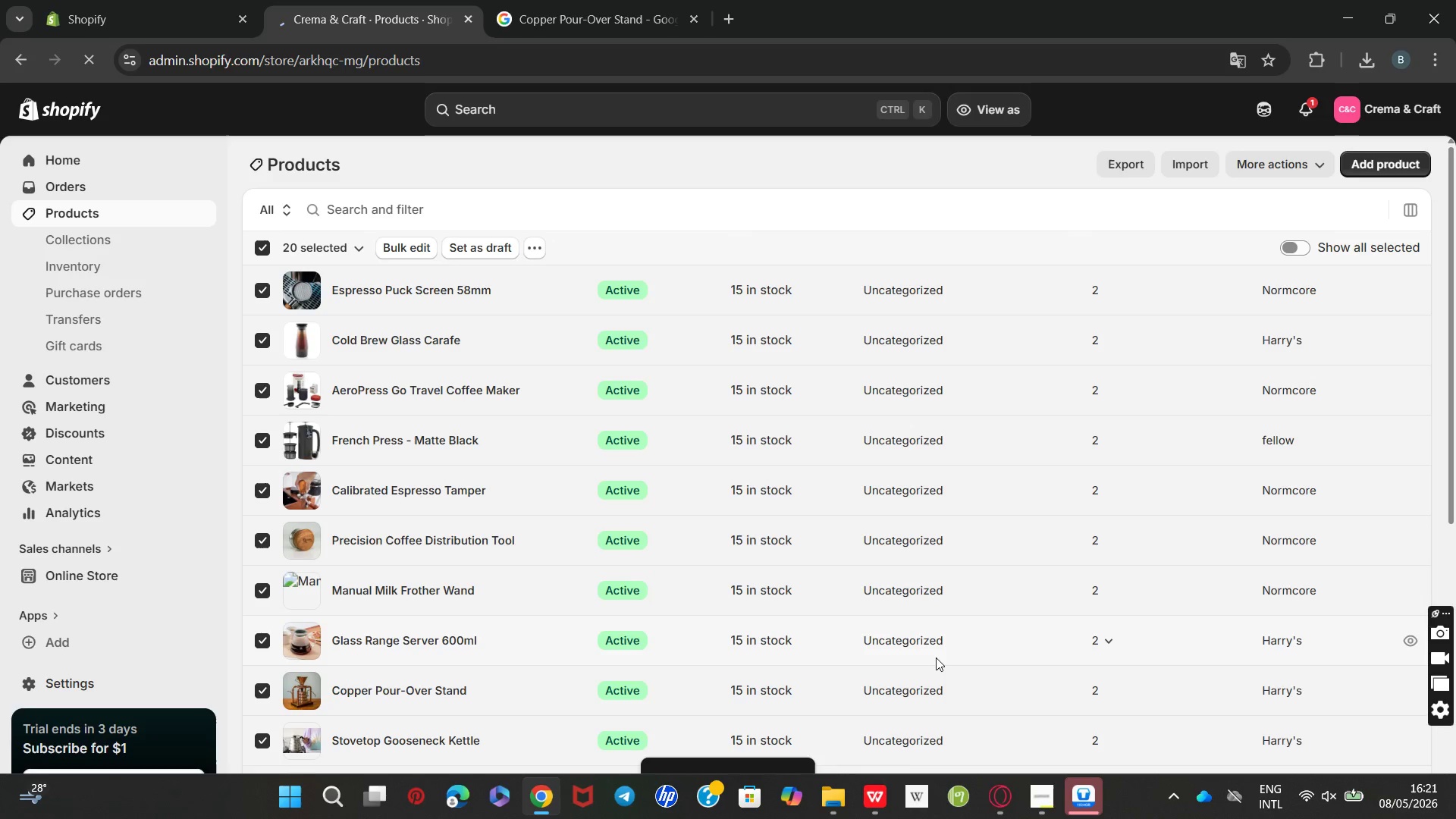 